 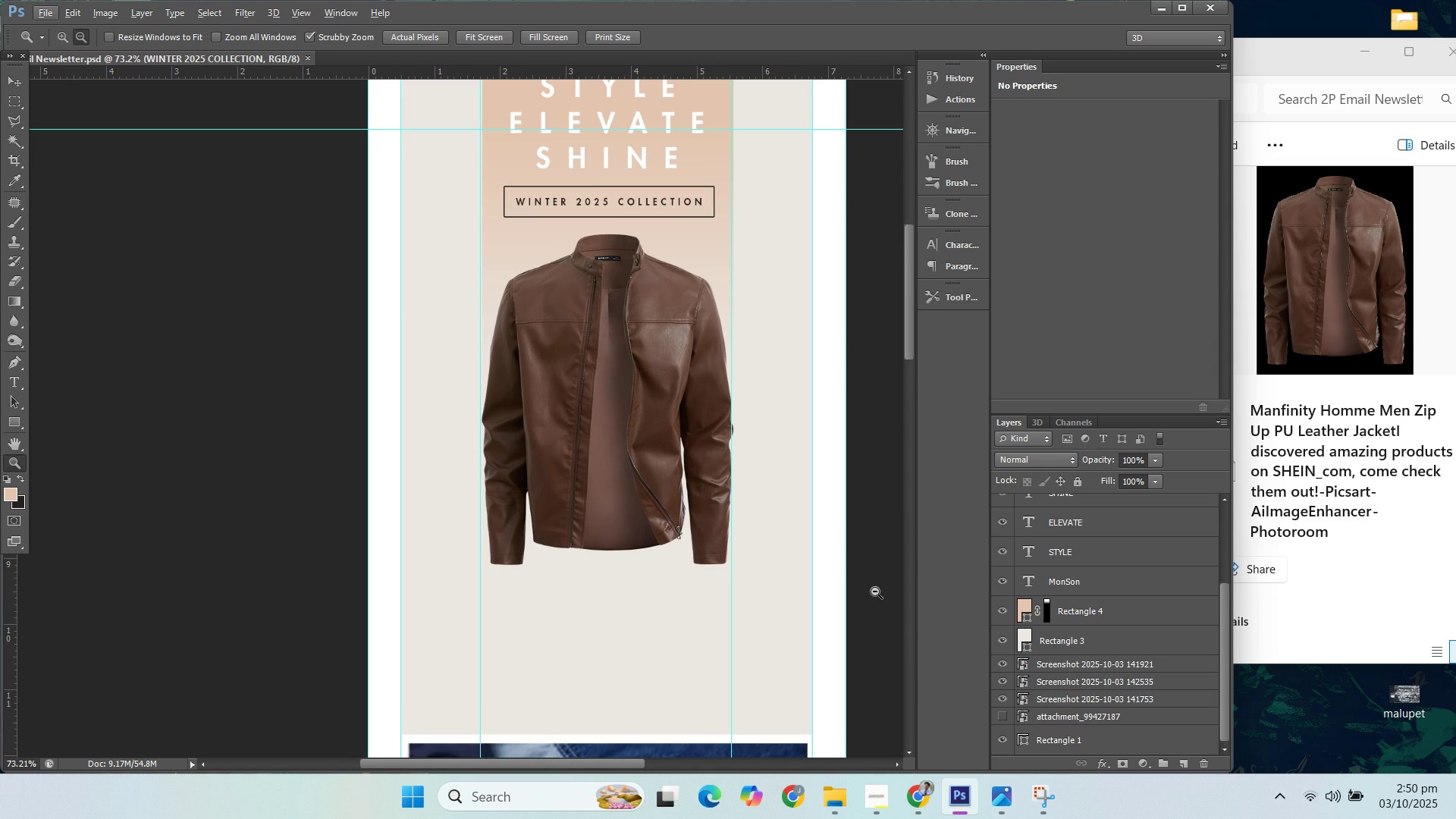 
double_click([1004, 613])
 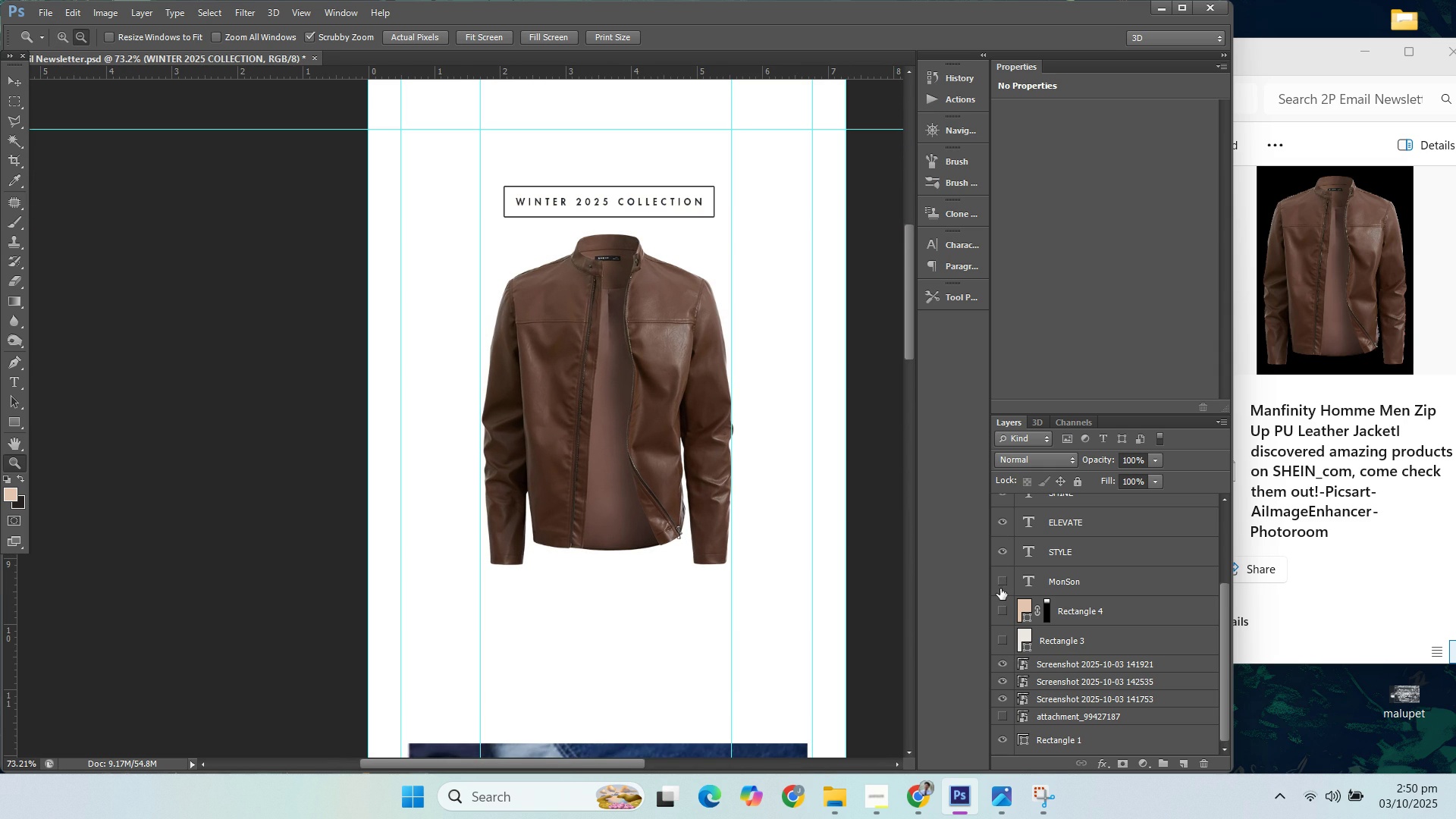 
left_click([1000, 588])
 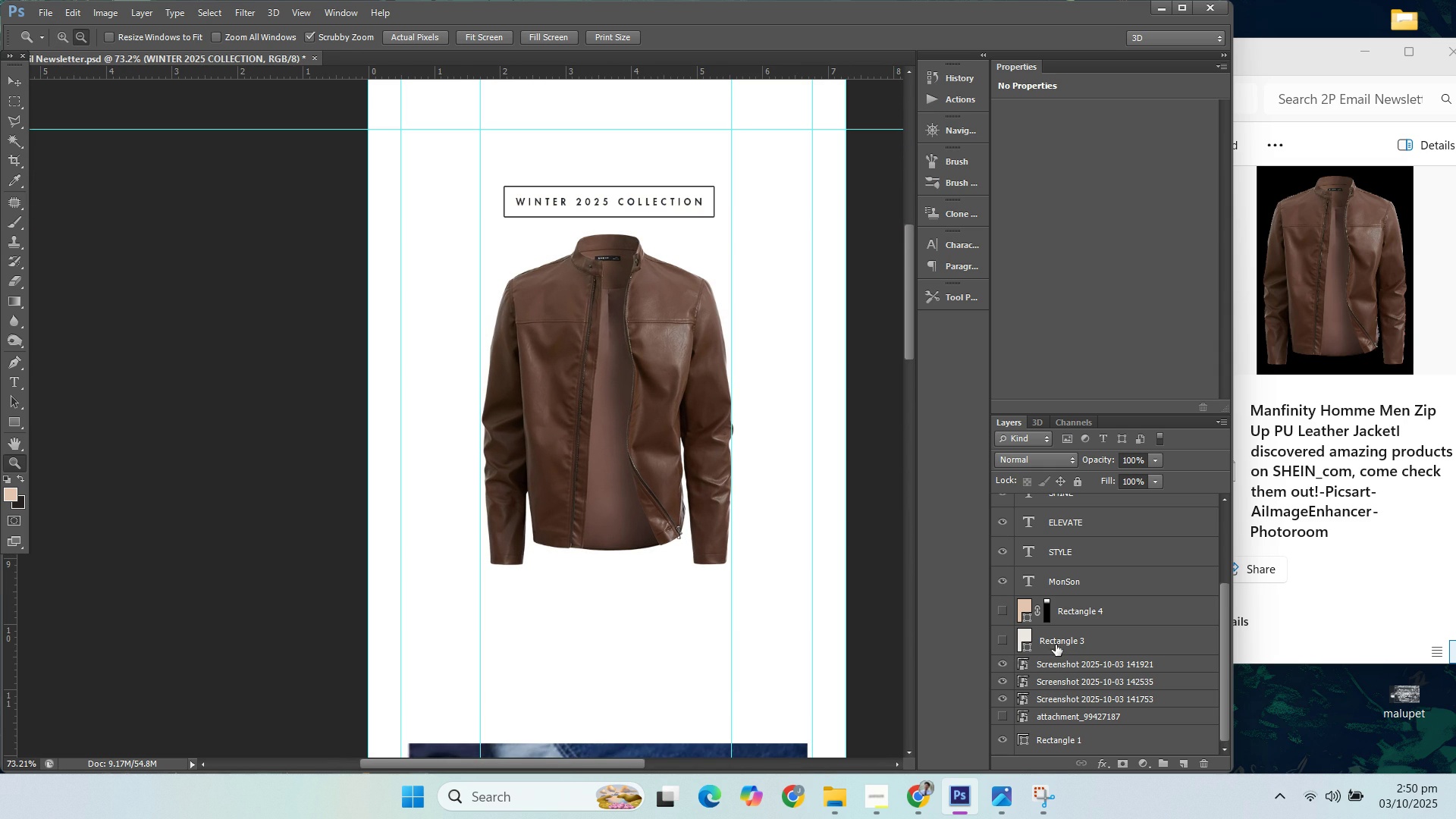 
scroll: coordinate [855, 499], scroll_direction: down, amount: 16.0
 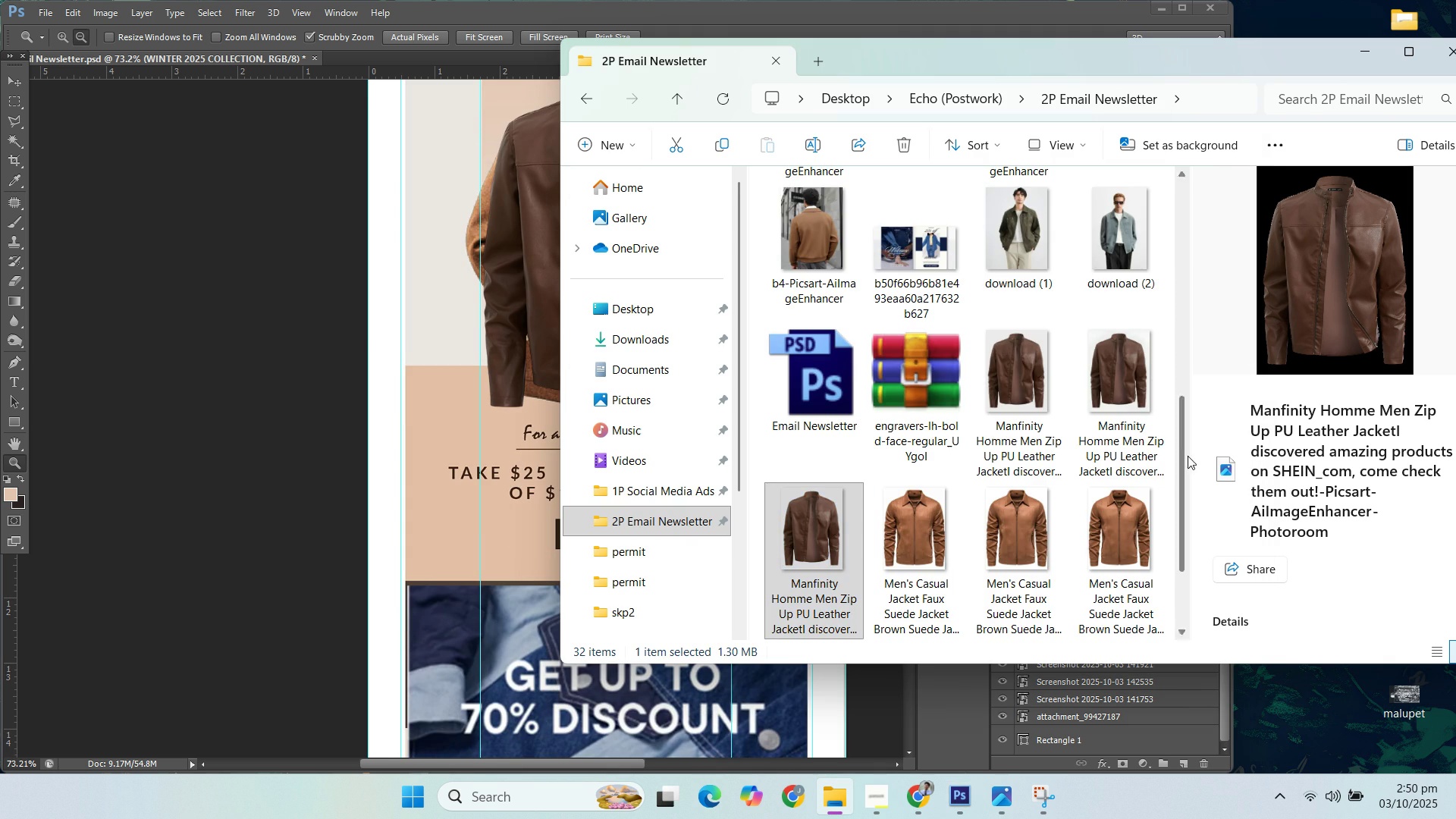 
scroll: coordinate [960, 388], scroll_direction: up, amount: 6.0
 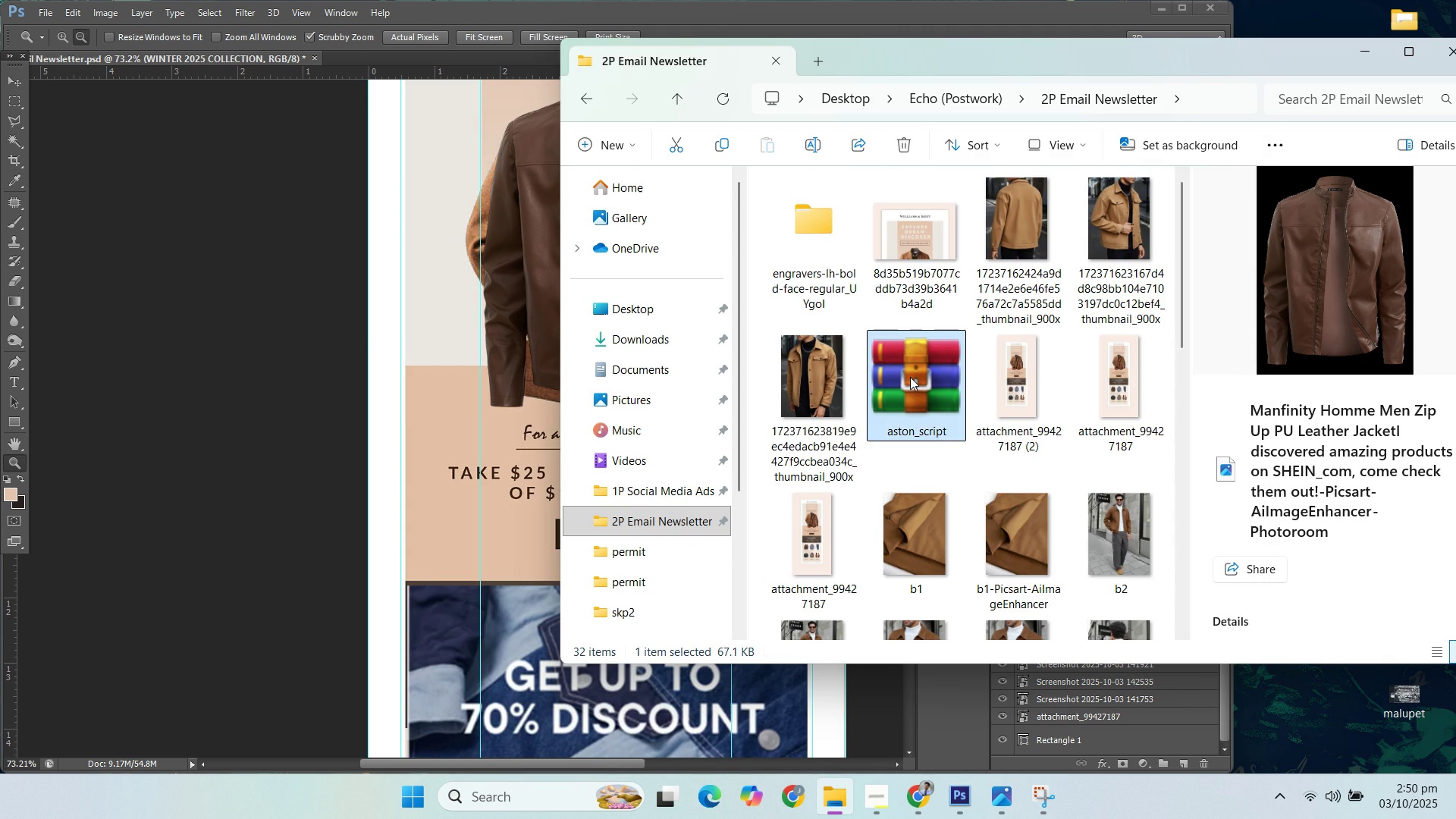 
left_click([910, 377])
 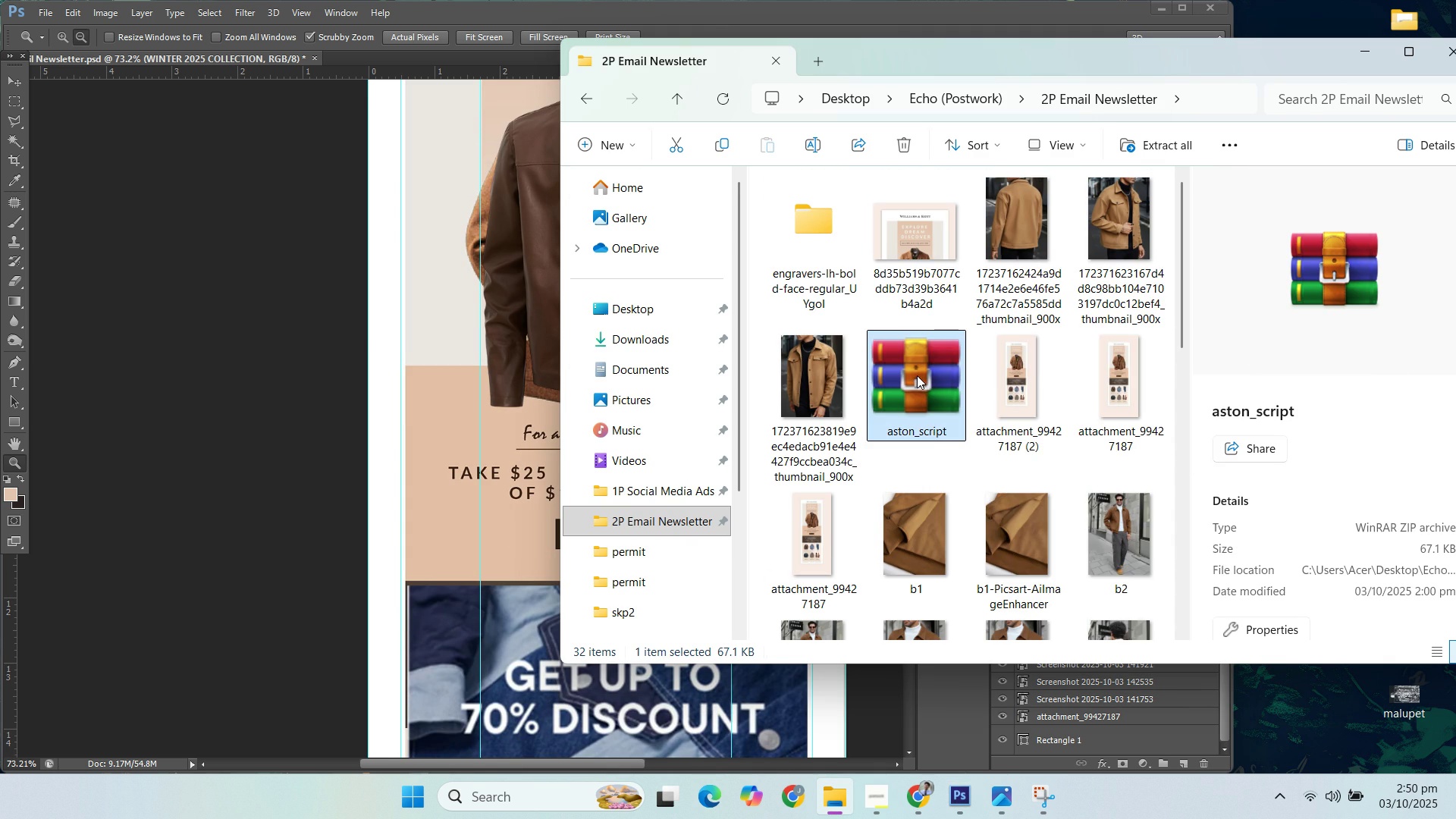 
right_click([917, 375])
 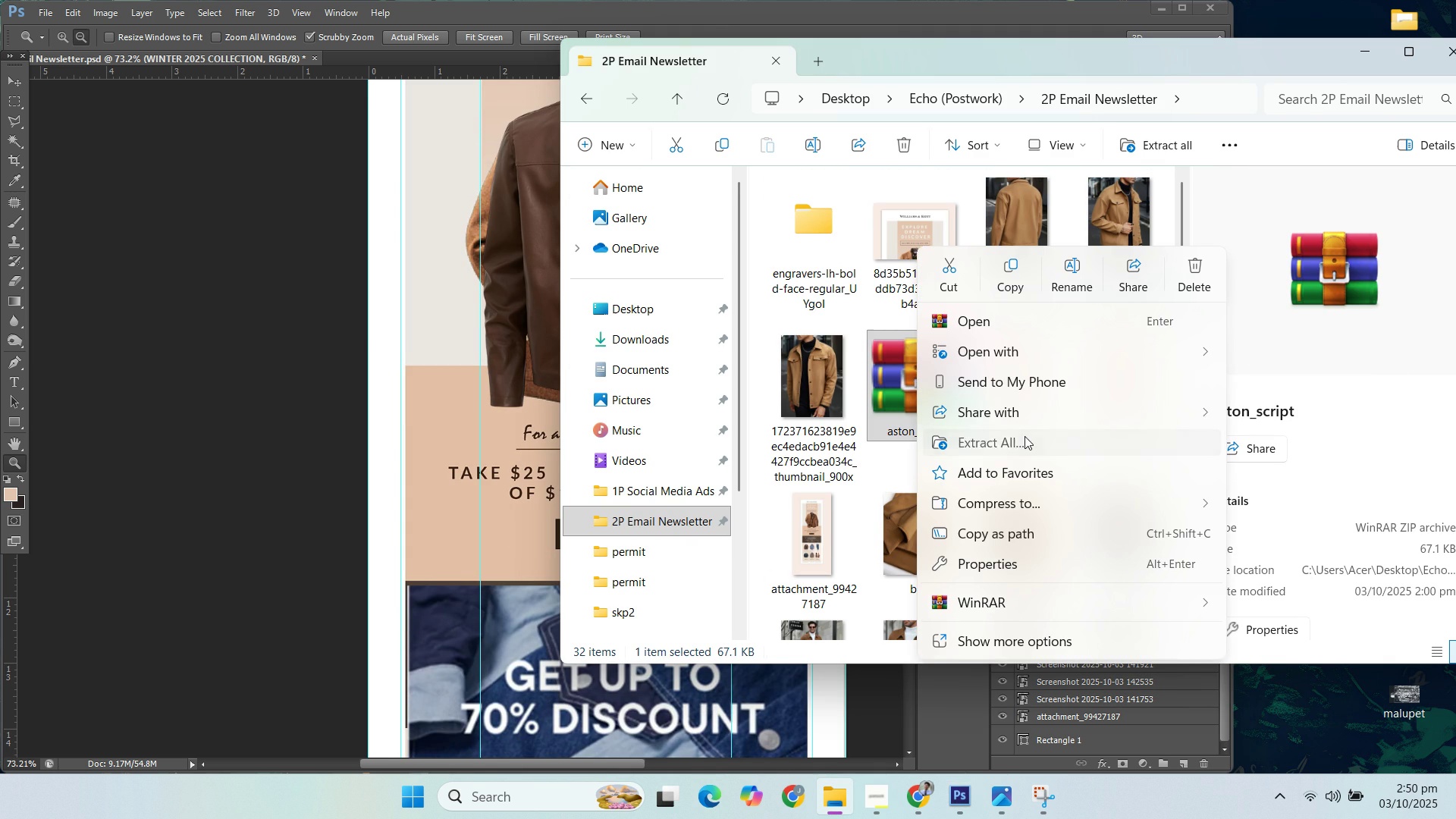 
left_click([1025, 436])
 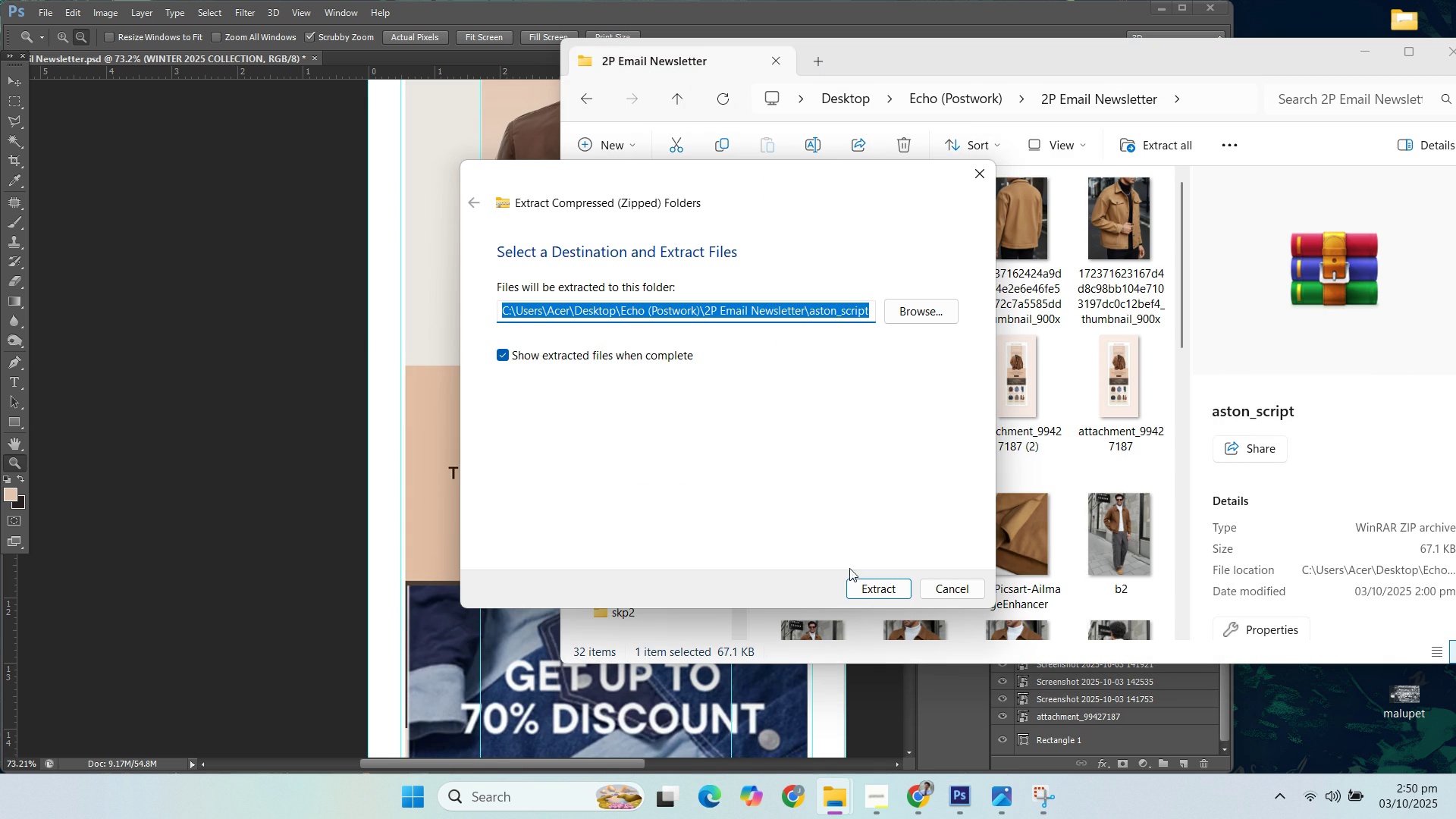 
left_click([882, 582])
 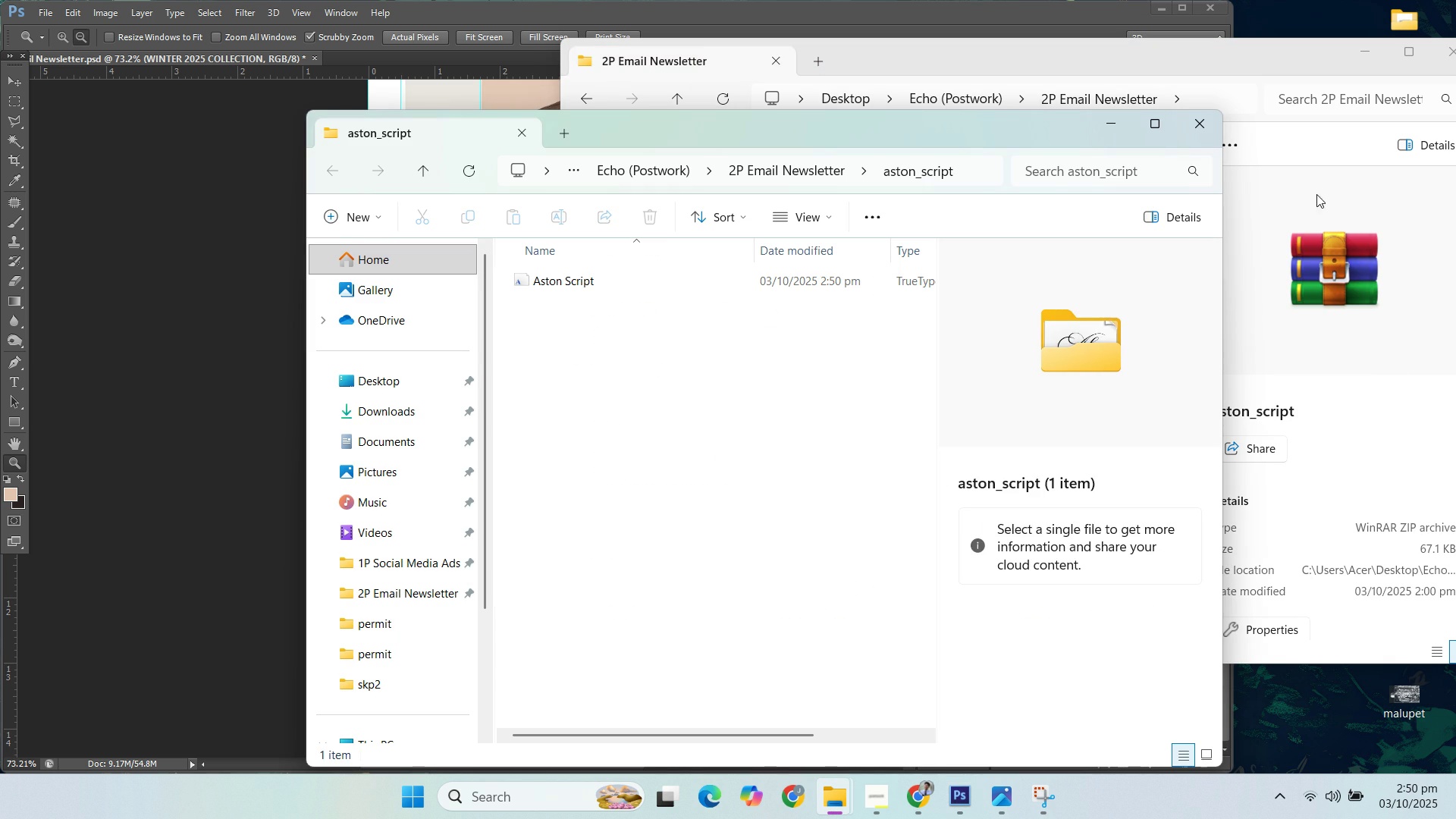 
left_click([610, 285])
 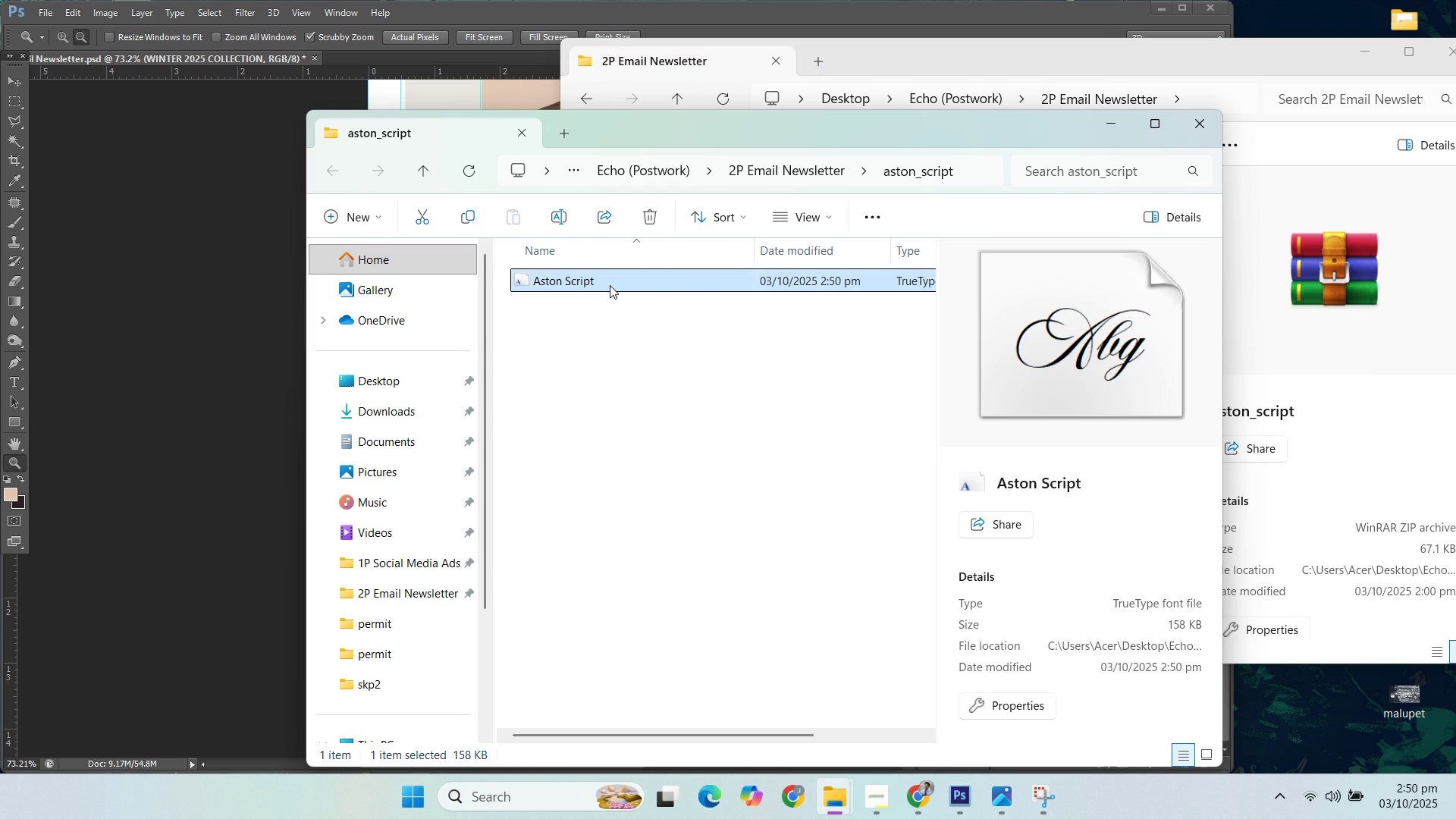 
right_click([610, 285])
 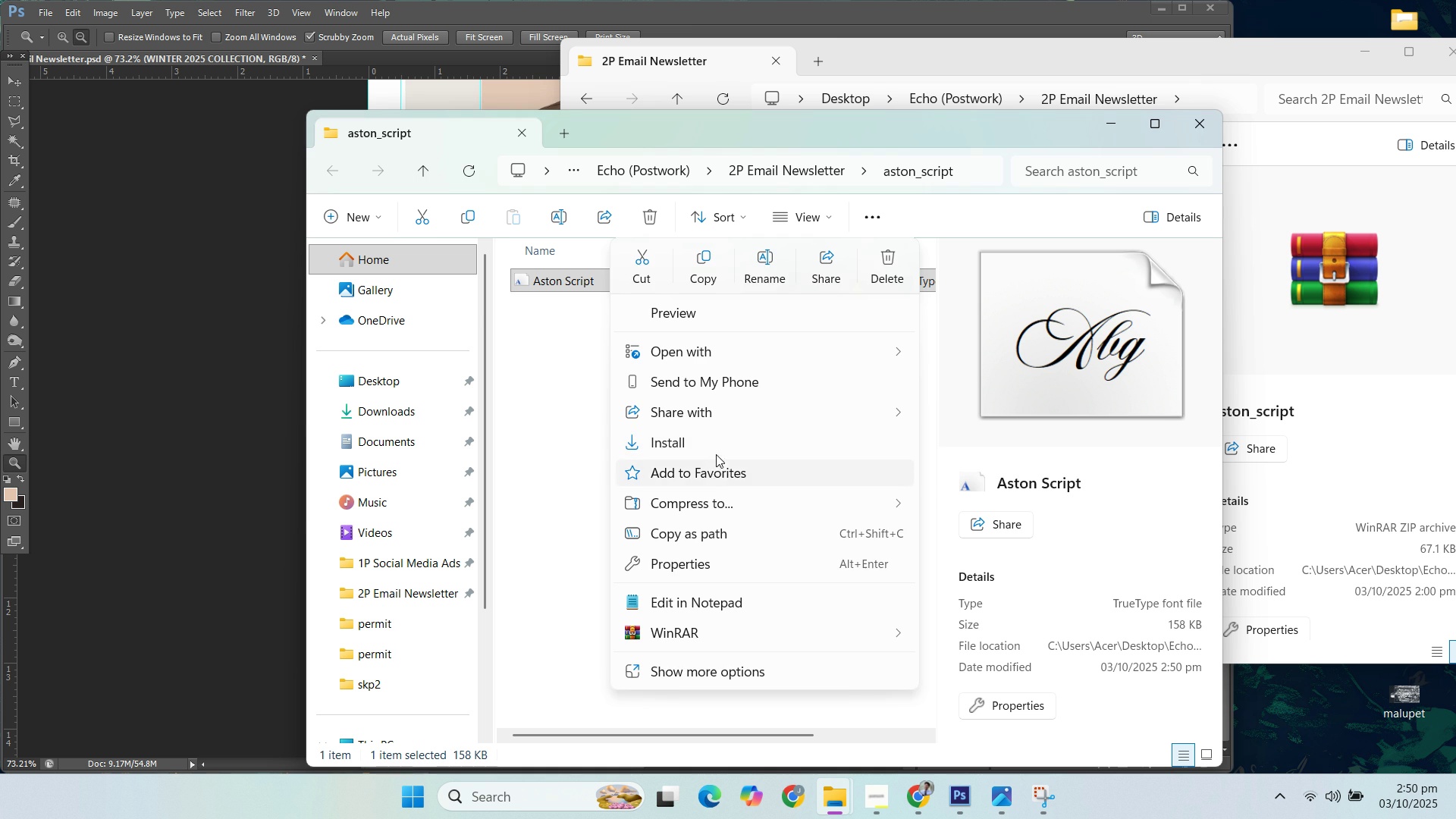 
left_click([714, 441])
 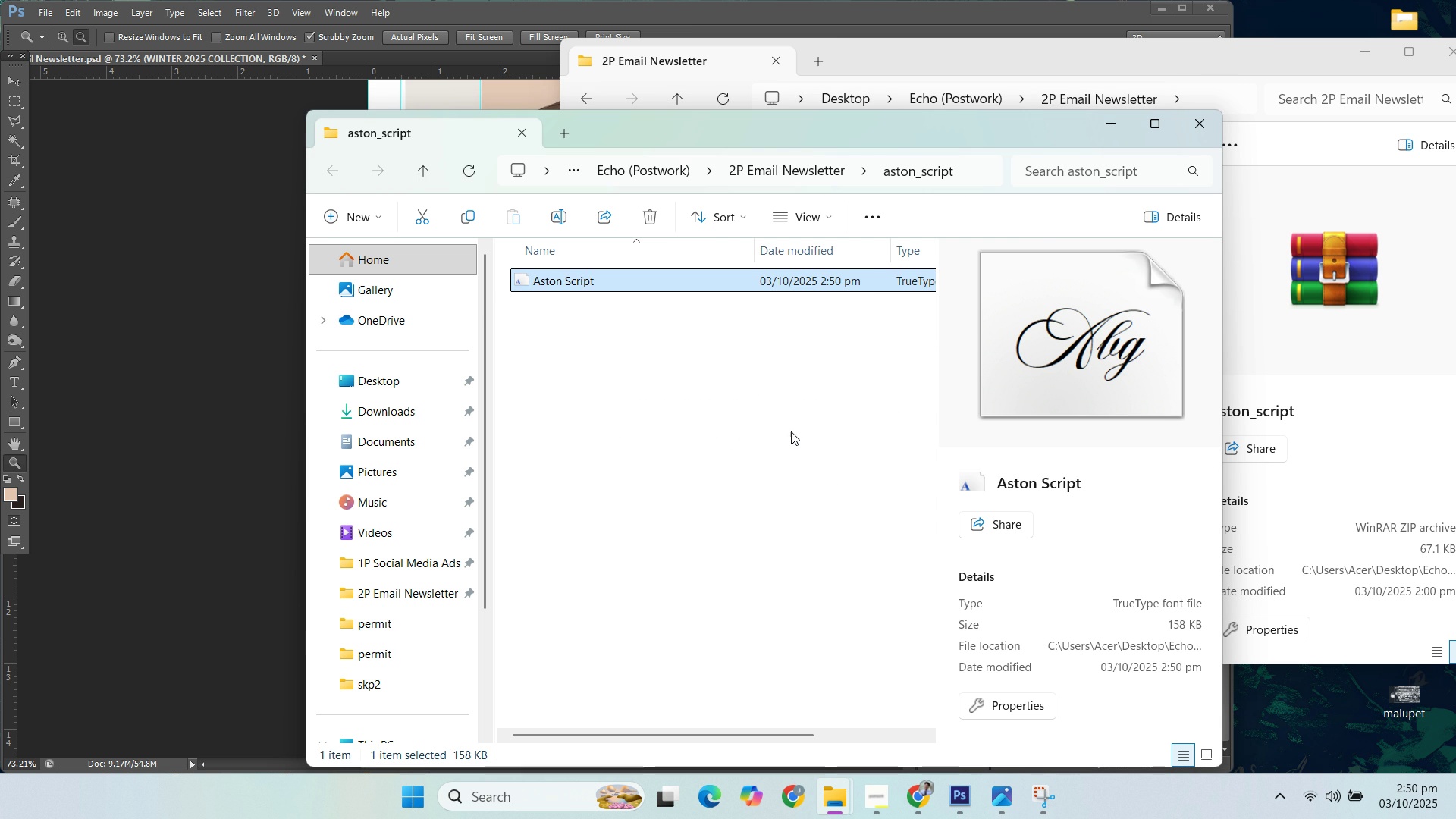 
wait(6.14)
 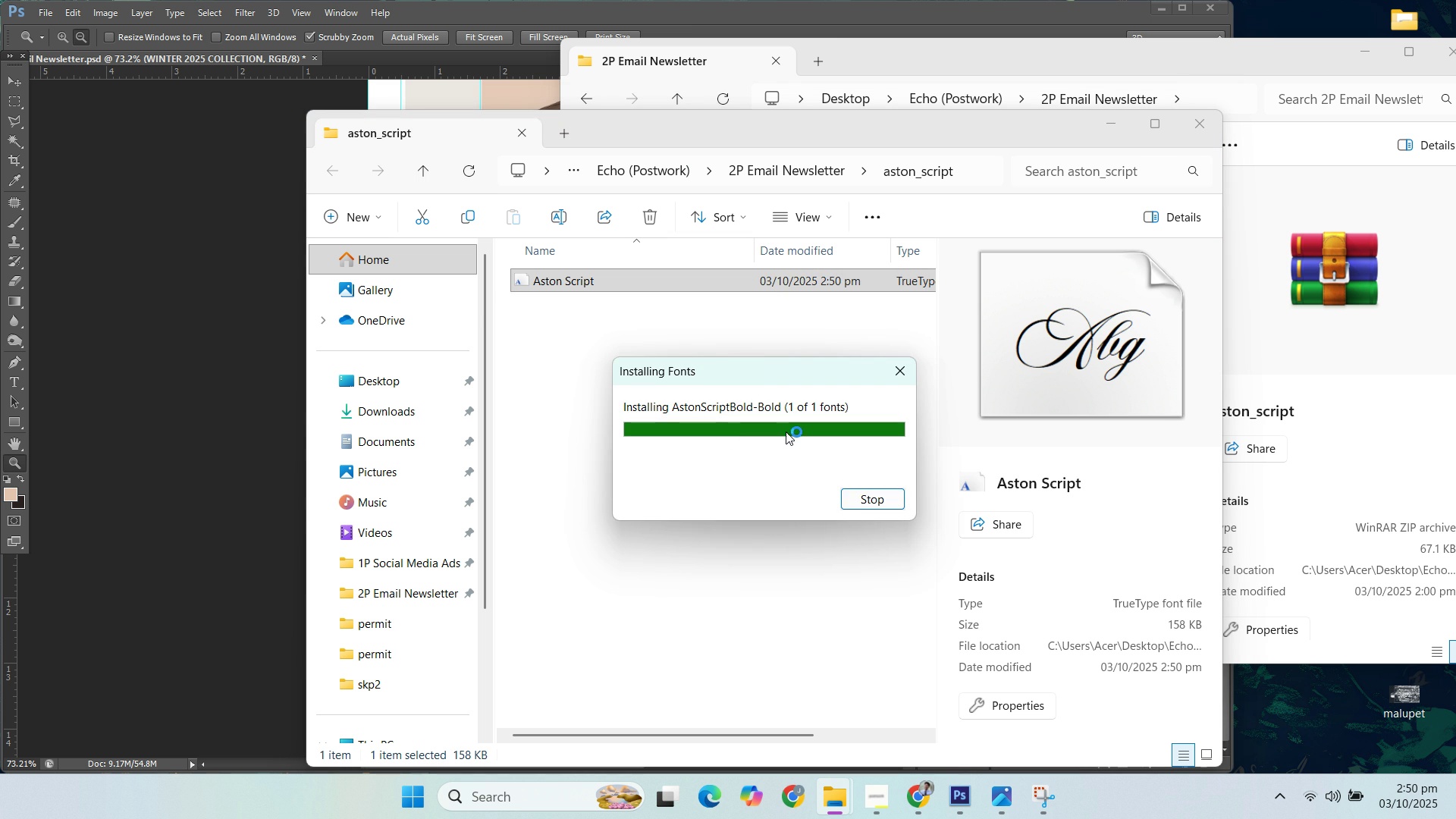 
left_click([1208, 124])
 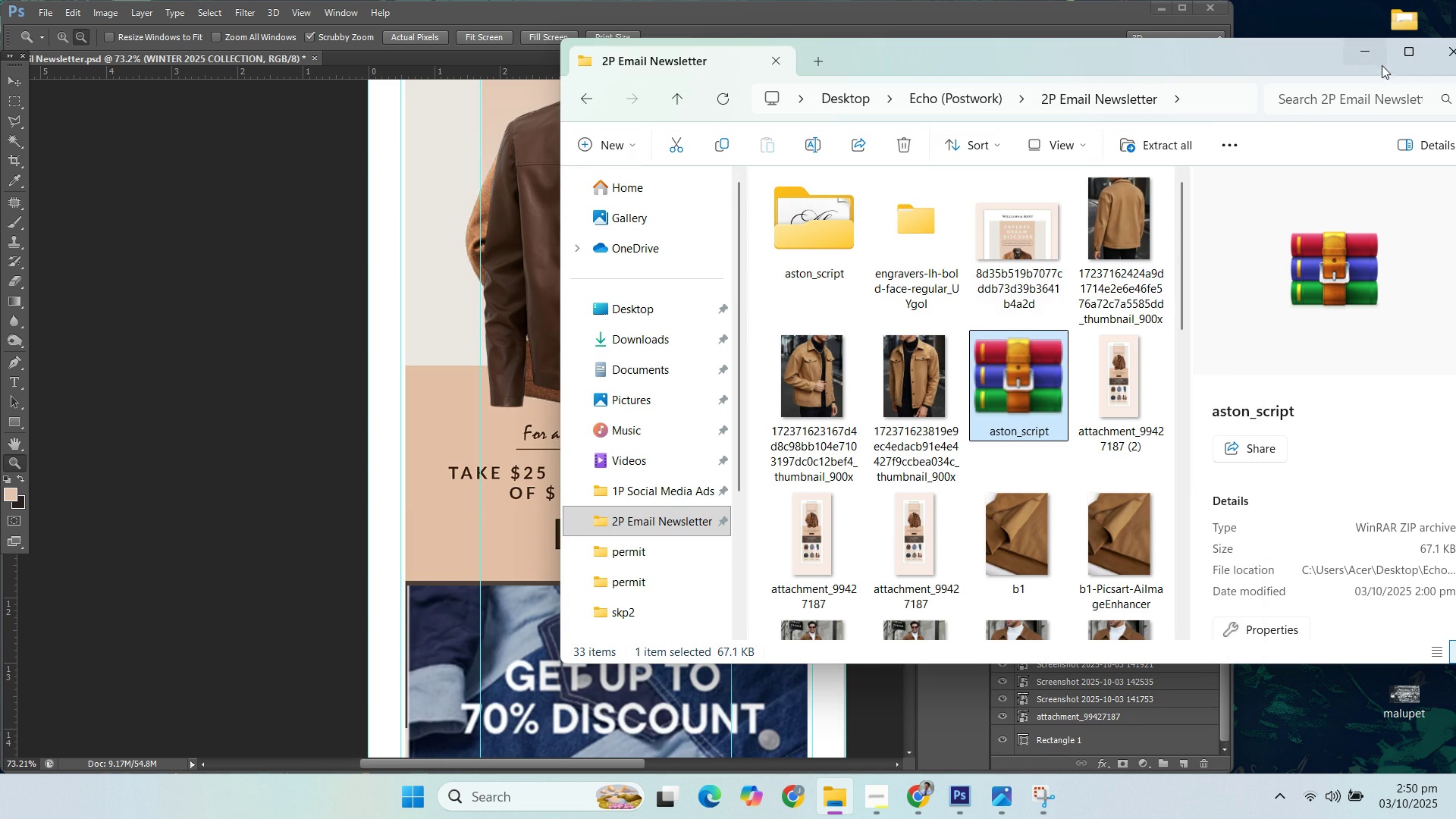 
left_click([1376, 56])
 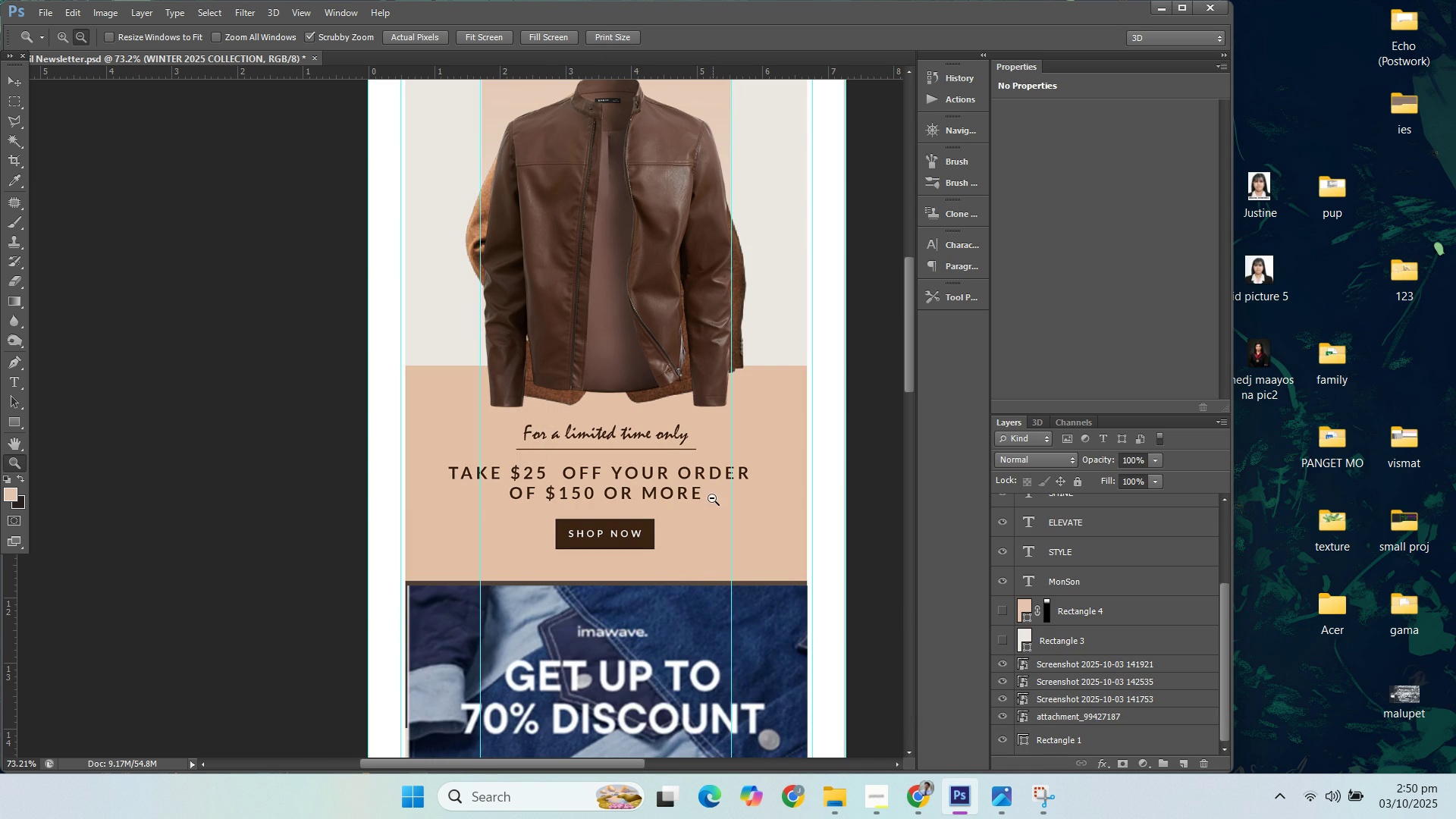 
scroll: coordinate [873, 430], scroll_direction: down, amount: 6.0
 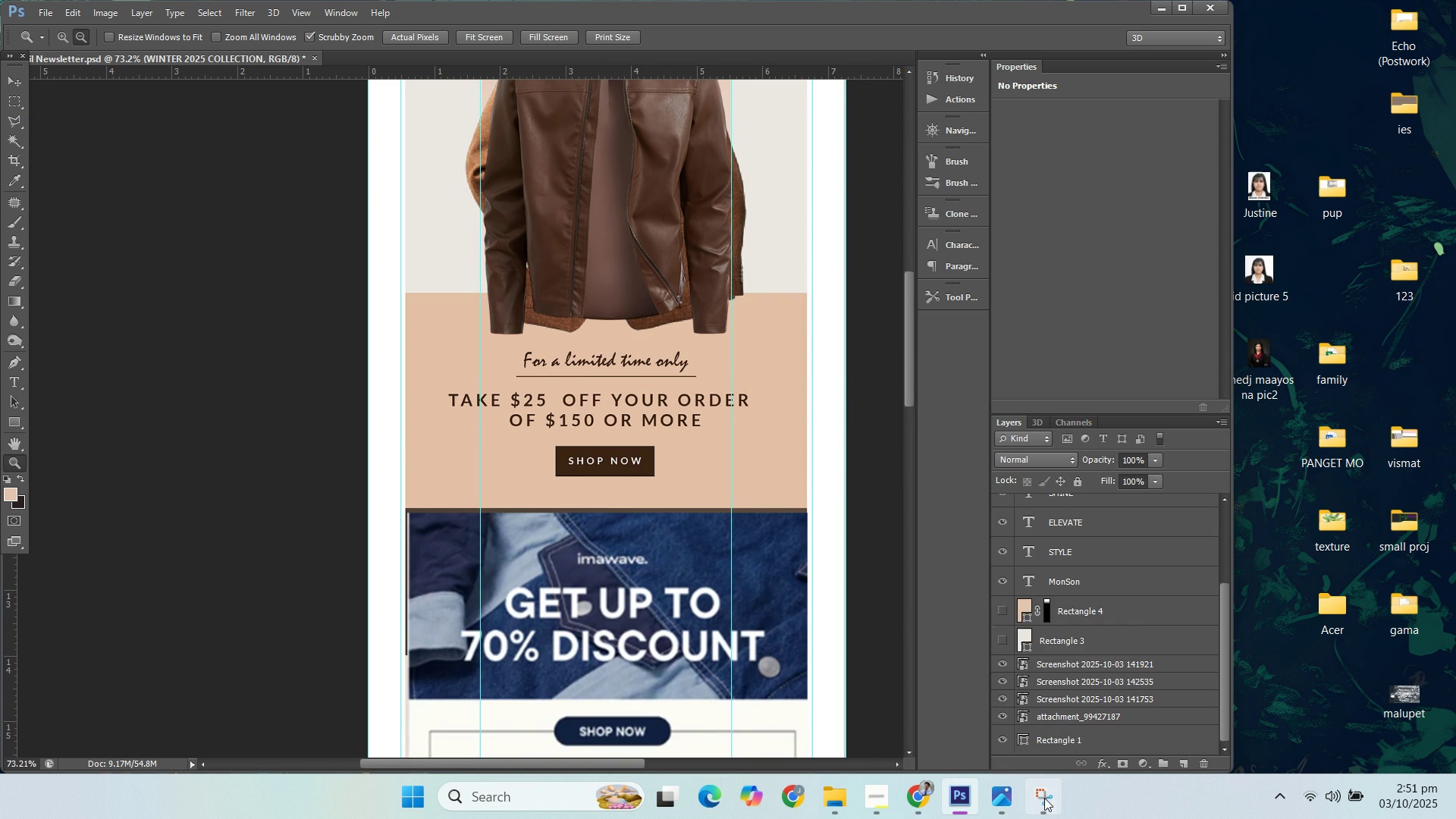 
wait(5.21)
 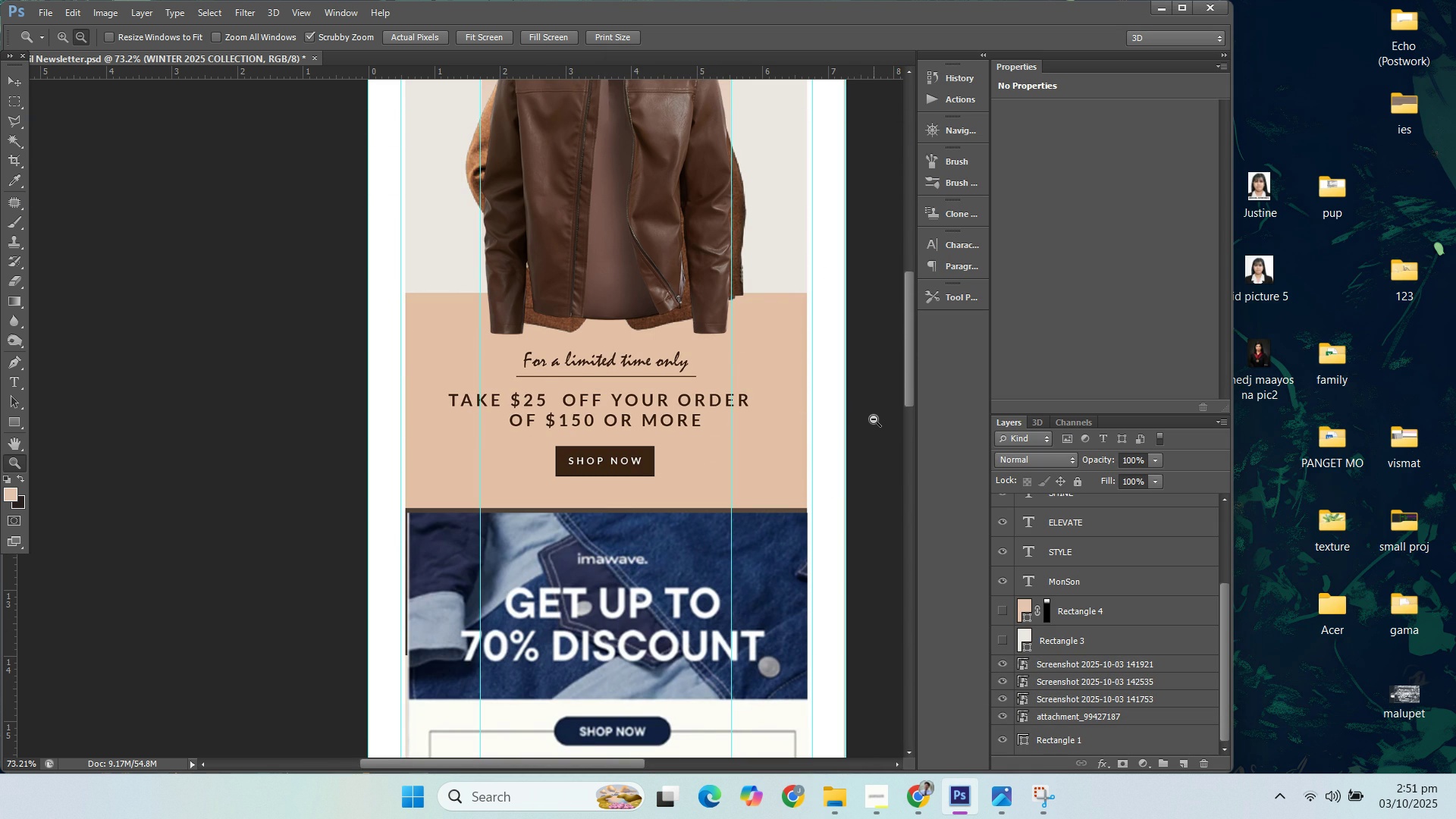 
left_click([443, 55])